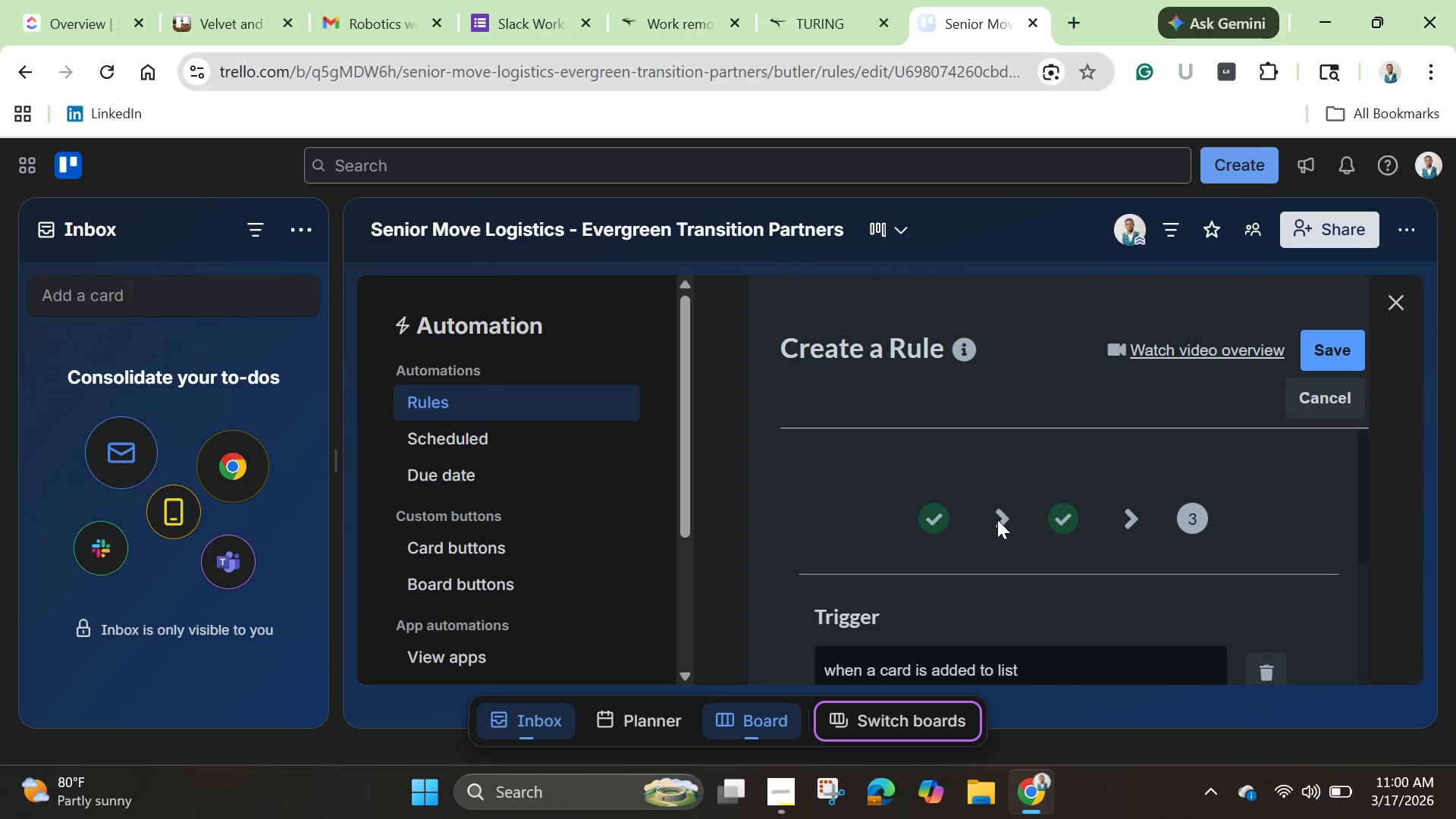 
left_click([997, 519])
 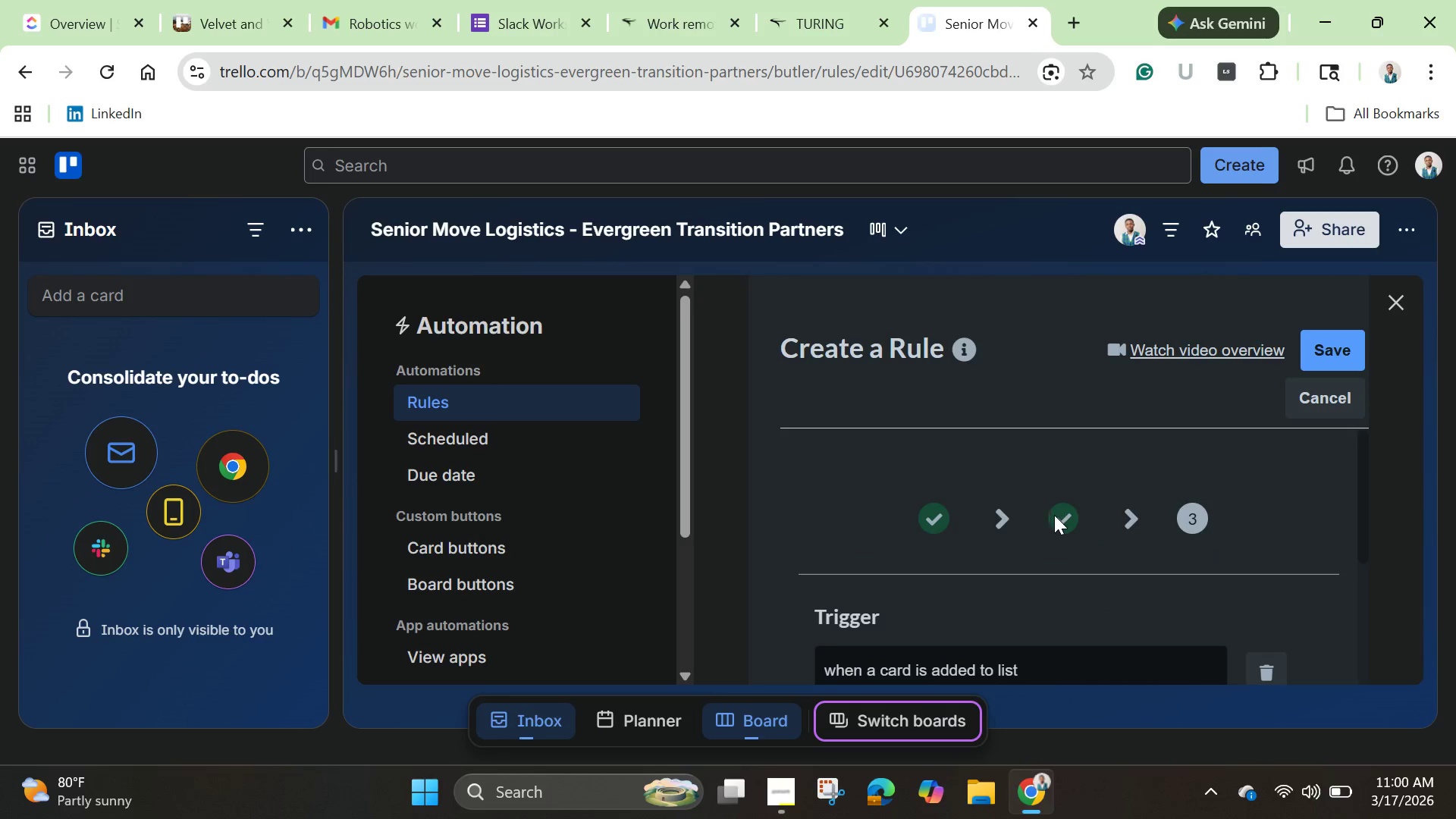 
left_click([1054, 515])
 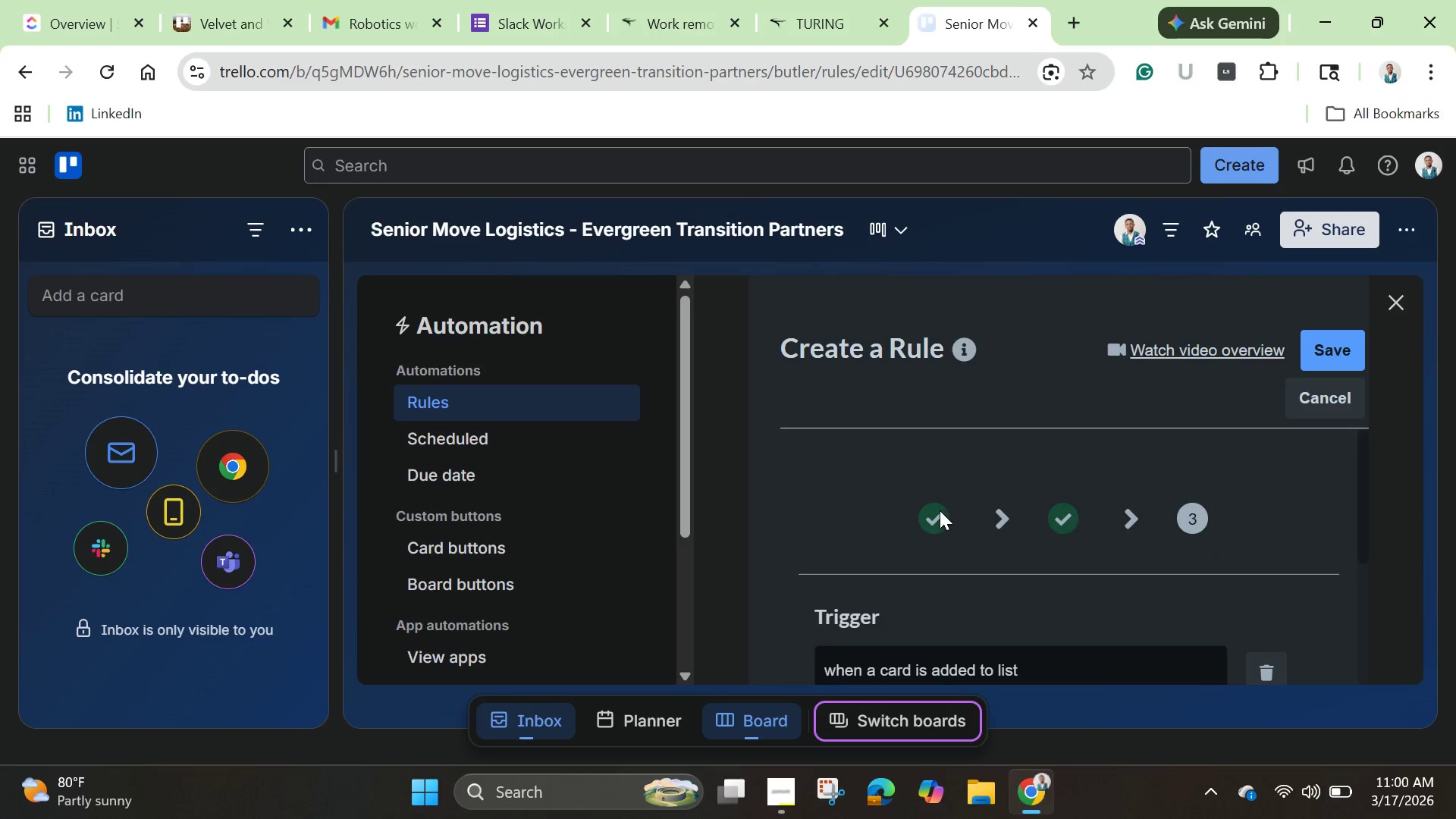 
left_click([938, 509])
 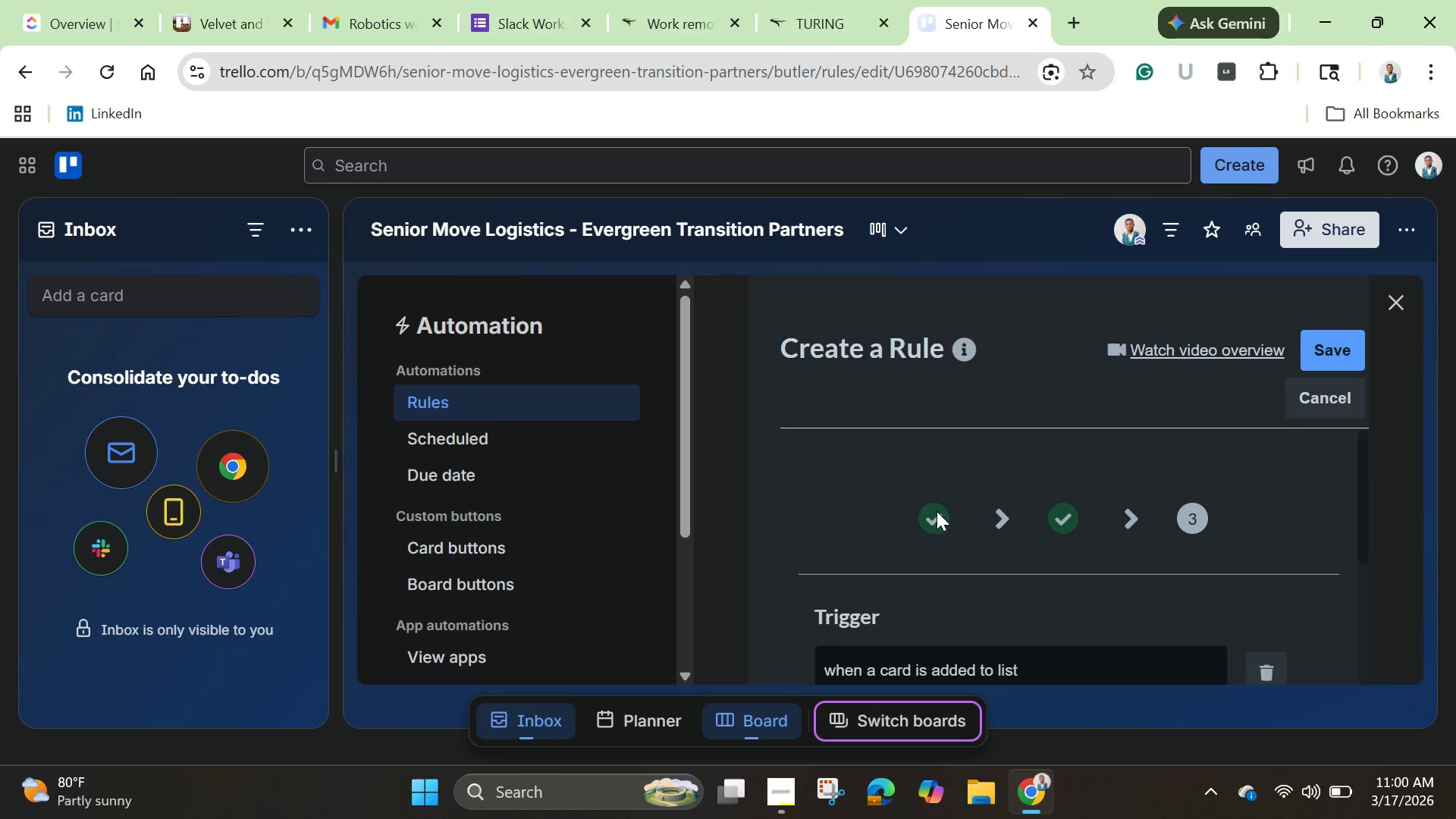 
scroll: coordinate [937, 511], scroll_direction: down, amount: 2.0
 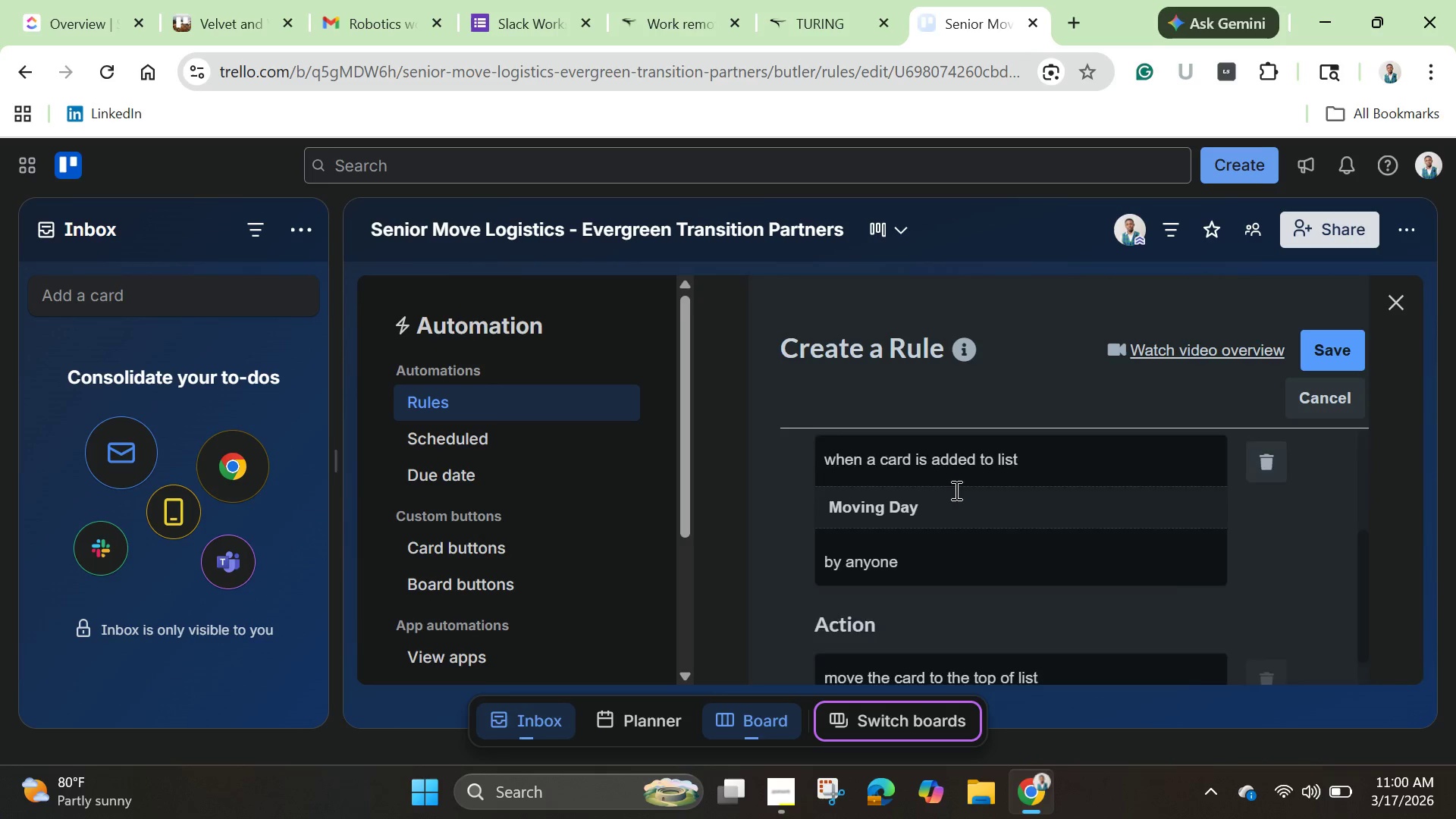 
scroll: coordinate [955, 490], scroll_direction: up, amount: 2.0
 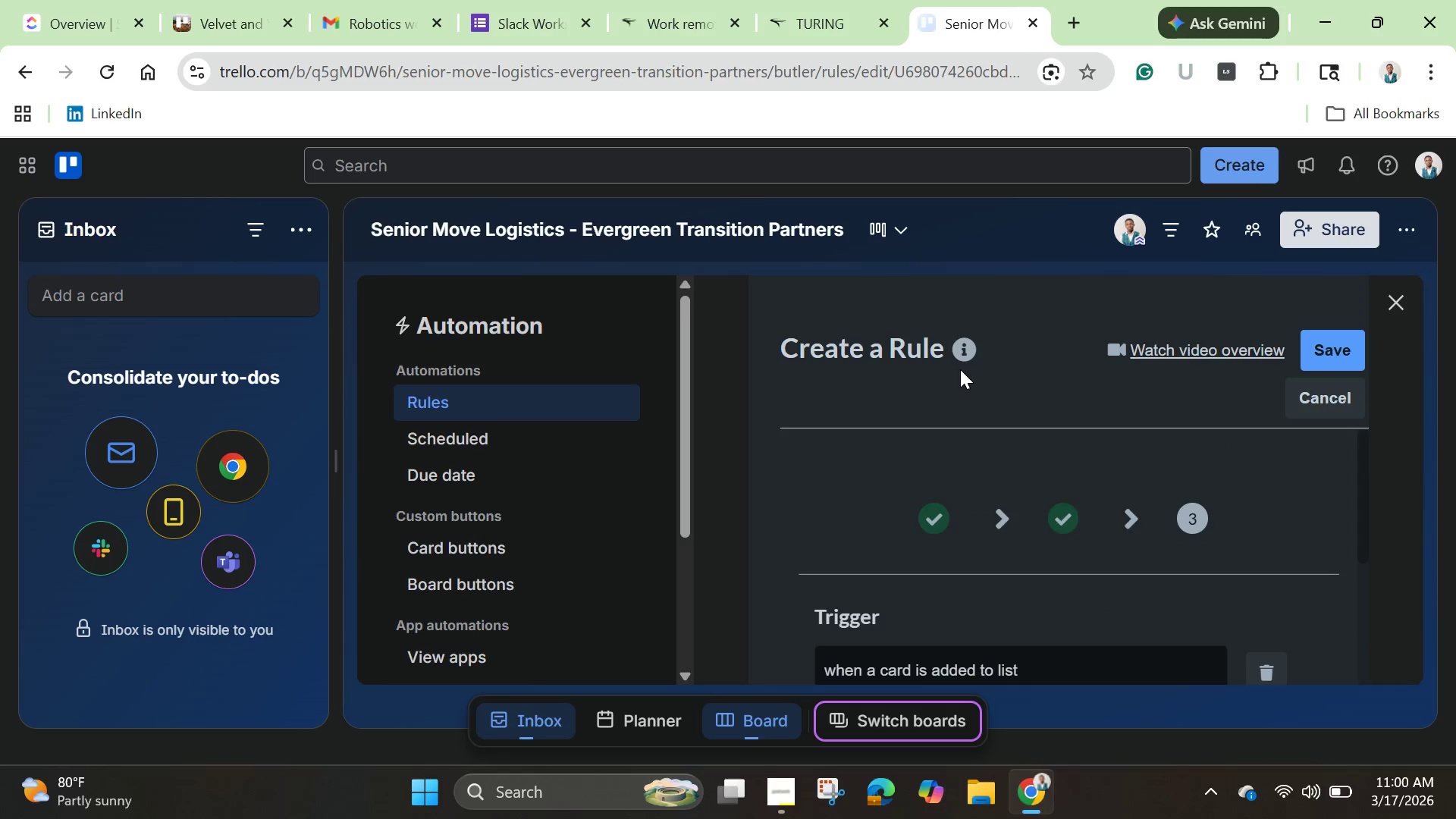 
scroll: coordinate [1128, 522], scroll_direction: down, amount: 6.0
 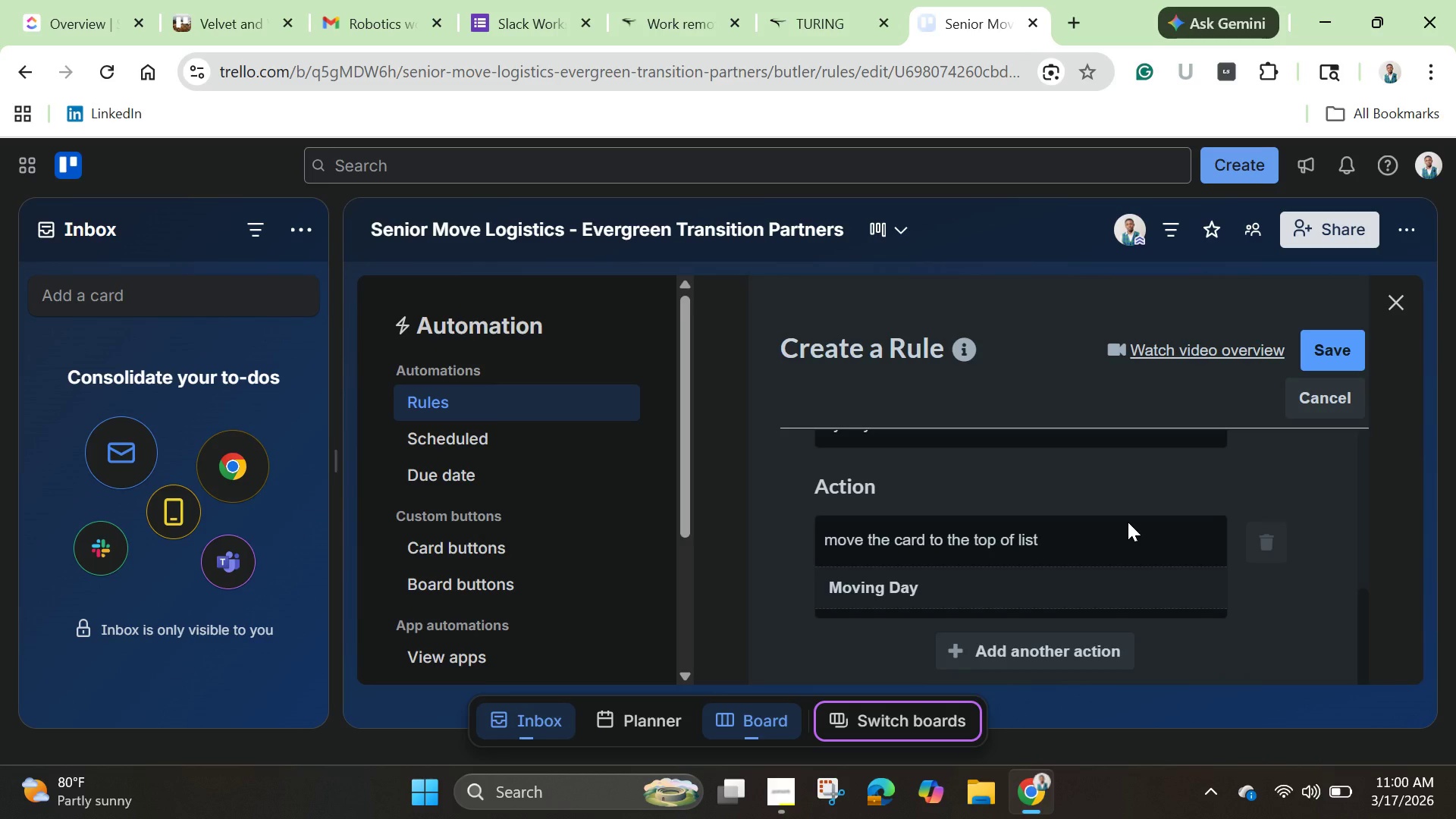 
scroll: coordinate [1128, 522], scroll_direction: up, amount: 1.0
 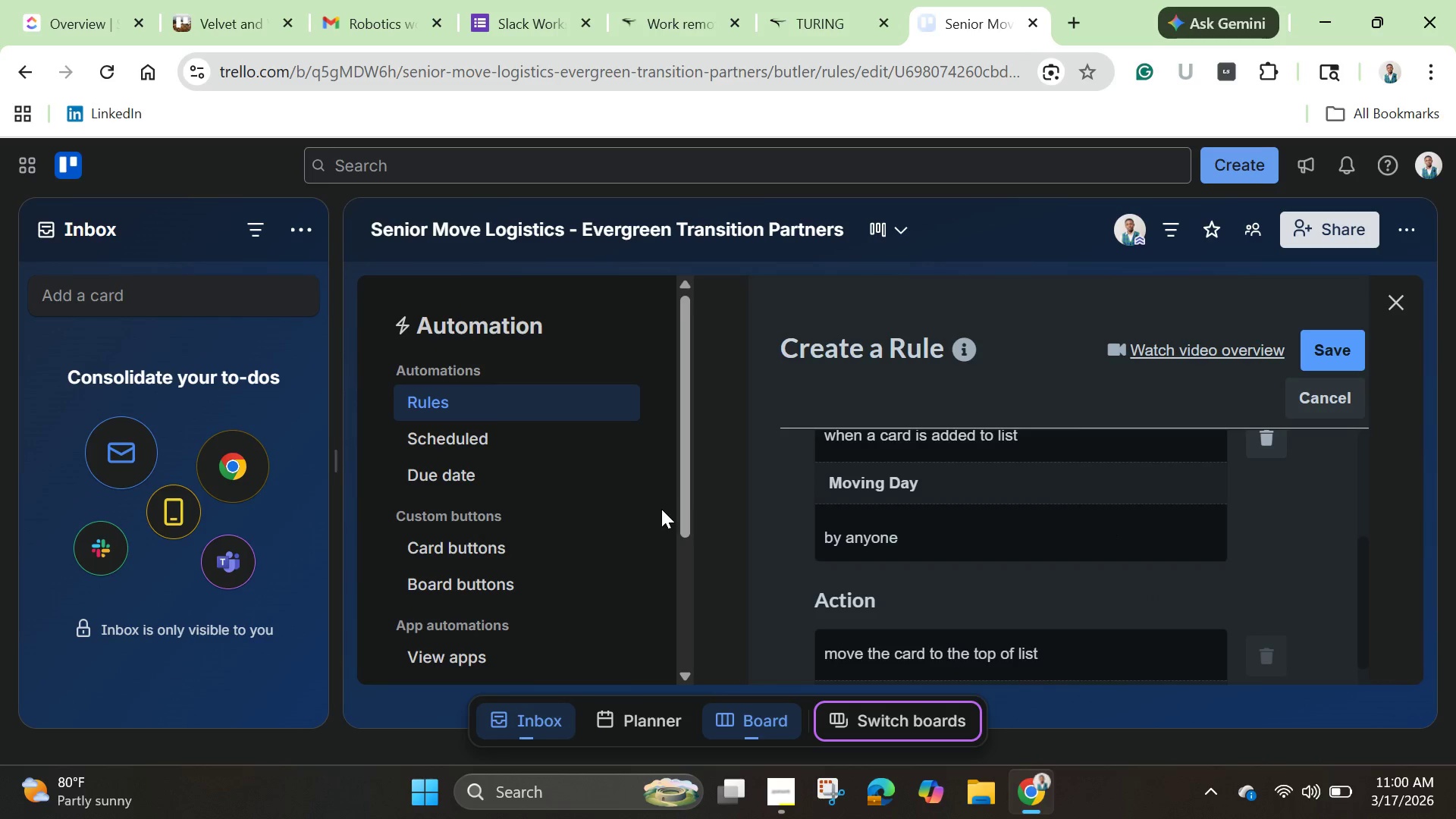 
scroll: coordinate [661, 509], scroll_direction: down, amount: 2.0
 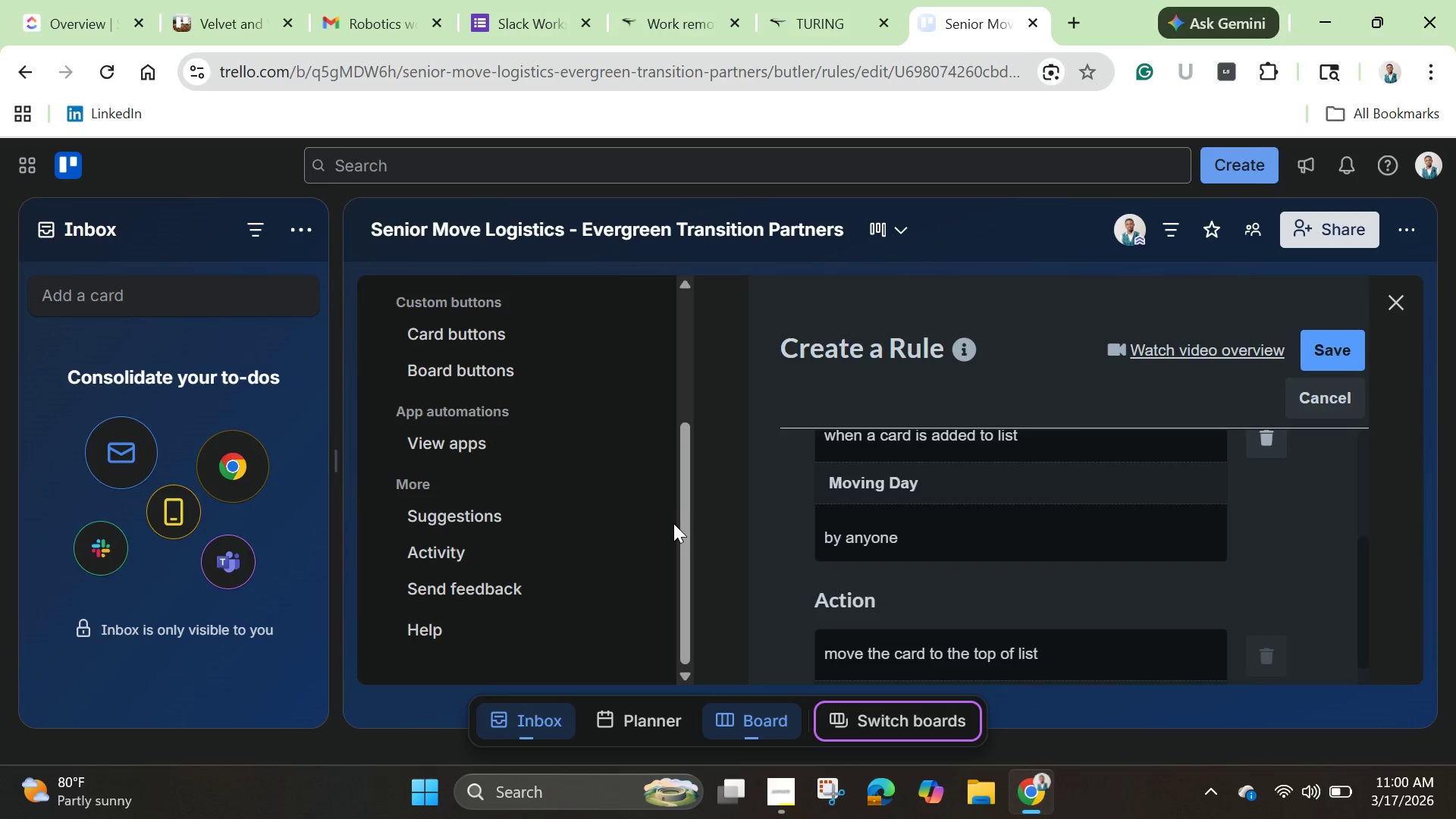 
scroll: coordinate [673, 523], scroll_direction: up, amount: 3.0
 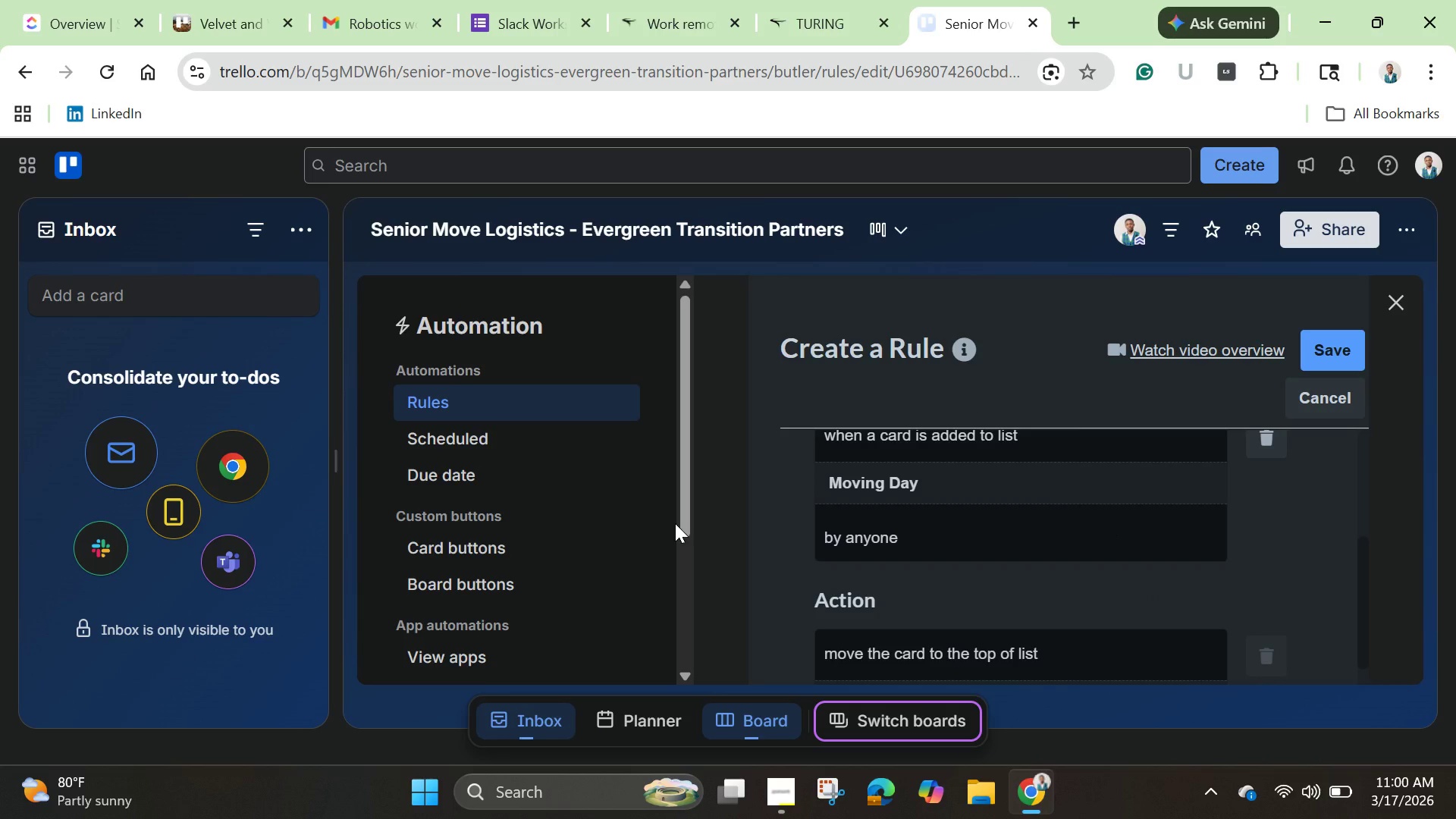 
scroll: coordinate [675, 523], scroll_direction: down, amount: 1.0
 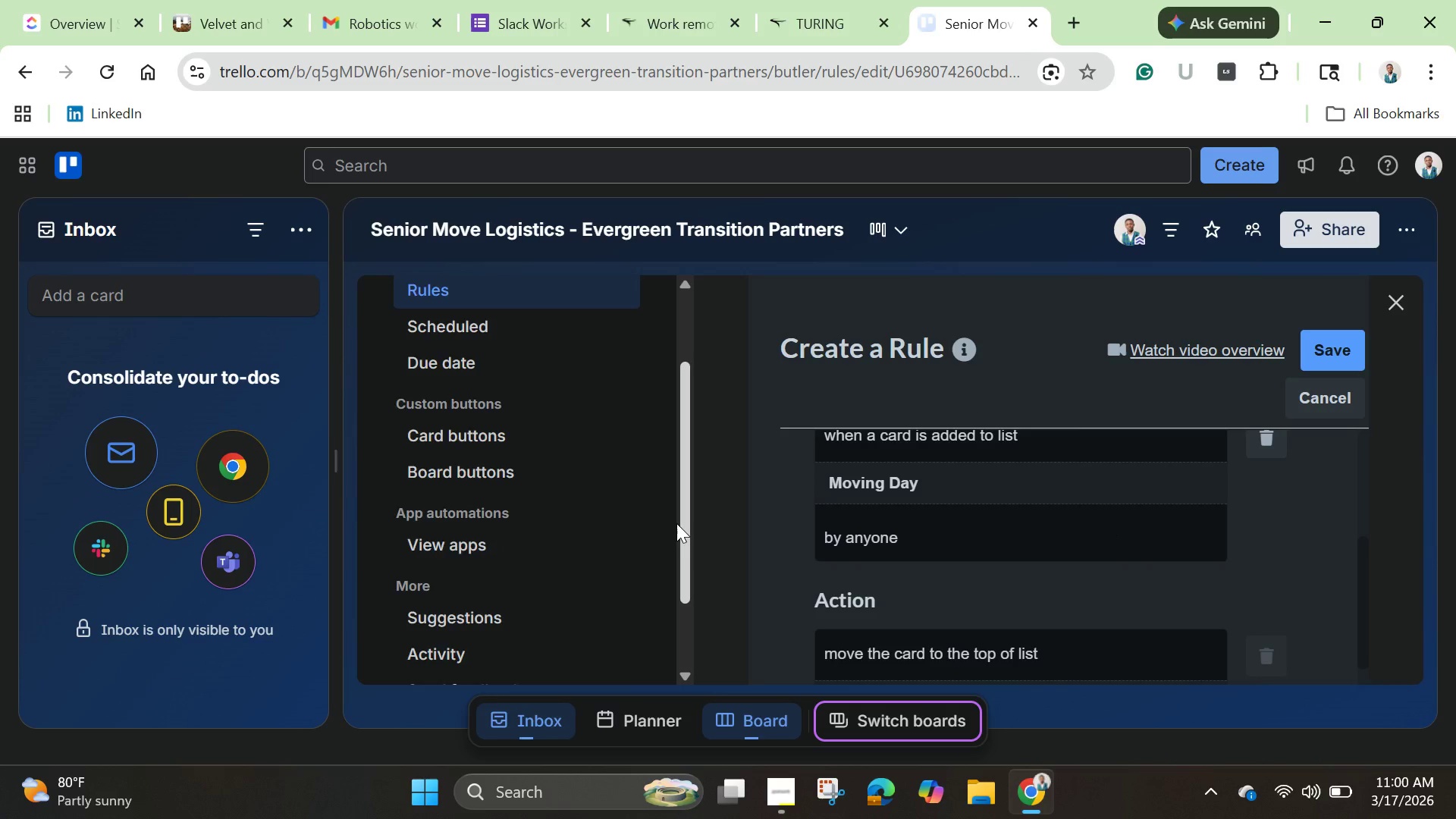 
scroll: coordinate [676, 523], scroll_direction: up, amount: 3.0
 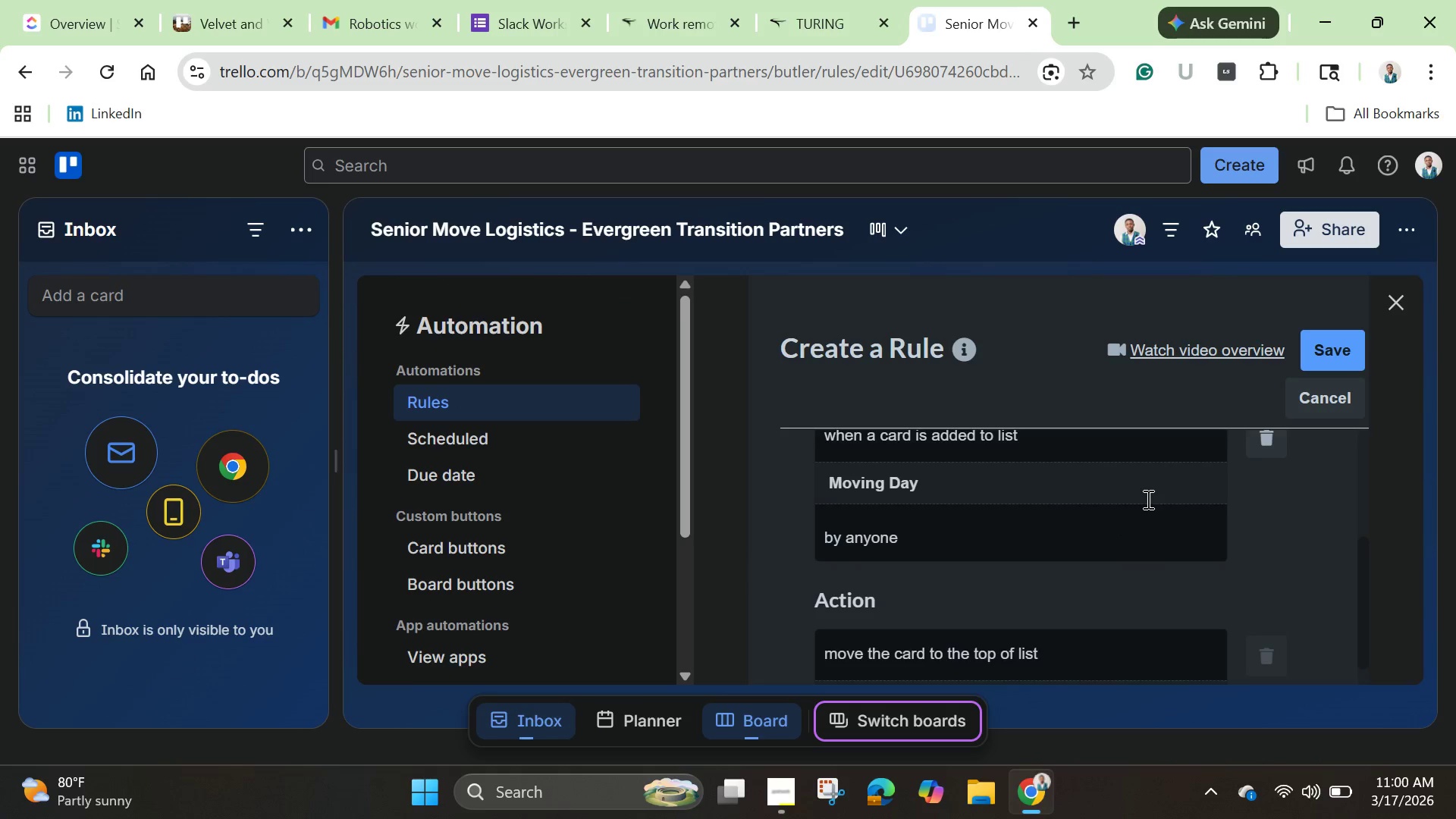 
scroll: coordinate [1147, 499], scroll_direction: down, amount: 1.0
 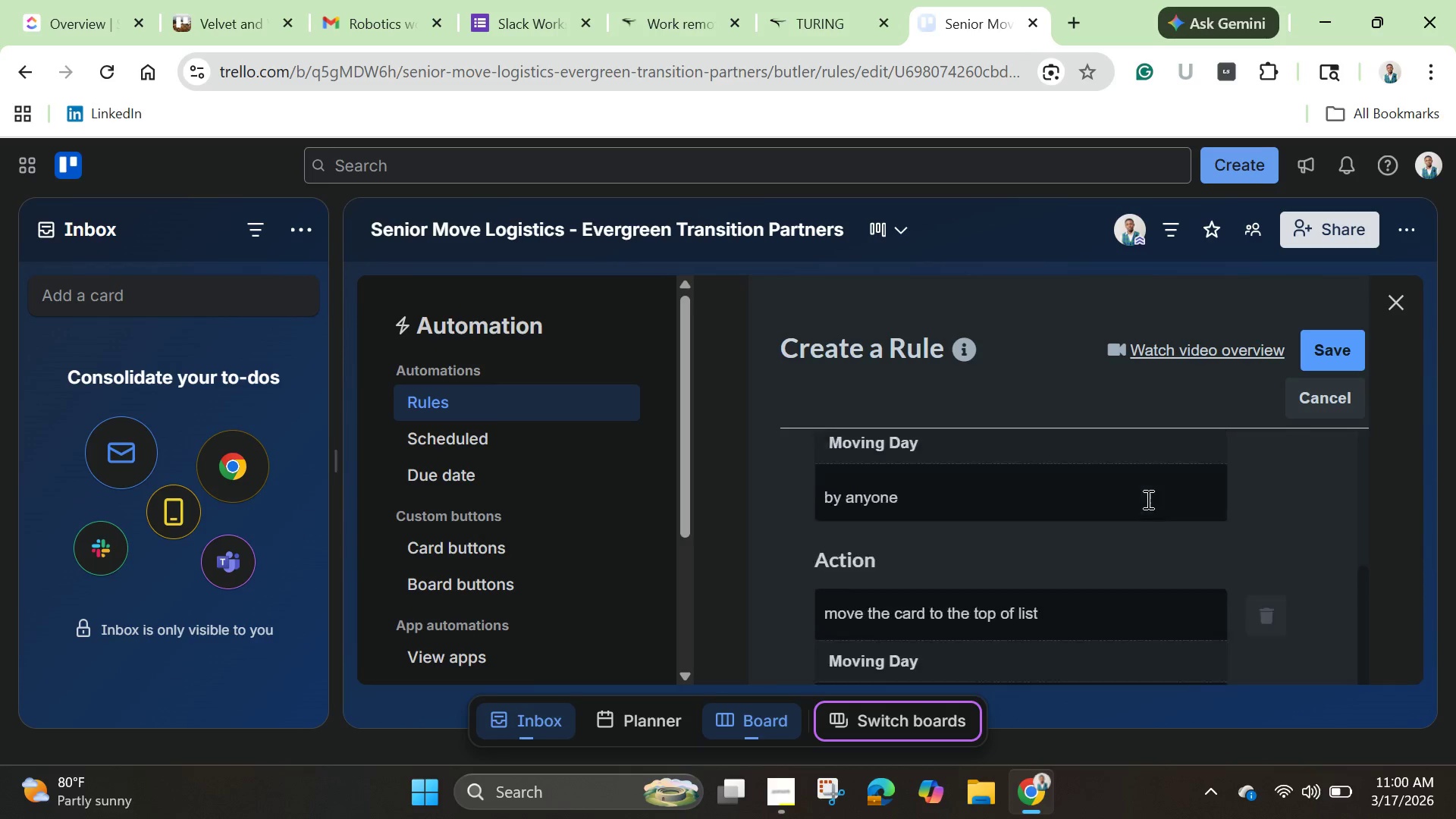 
scroll: coordinate [1147, 499], scroll_direction: up, amount: 3.0
 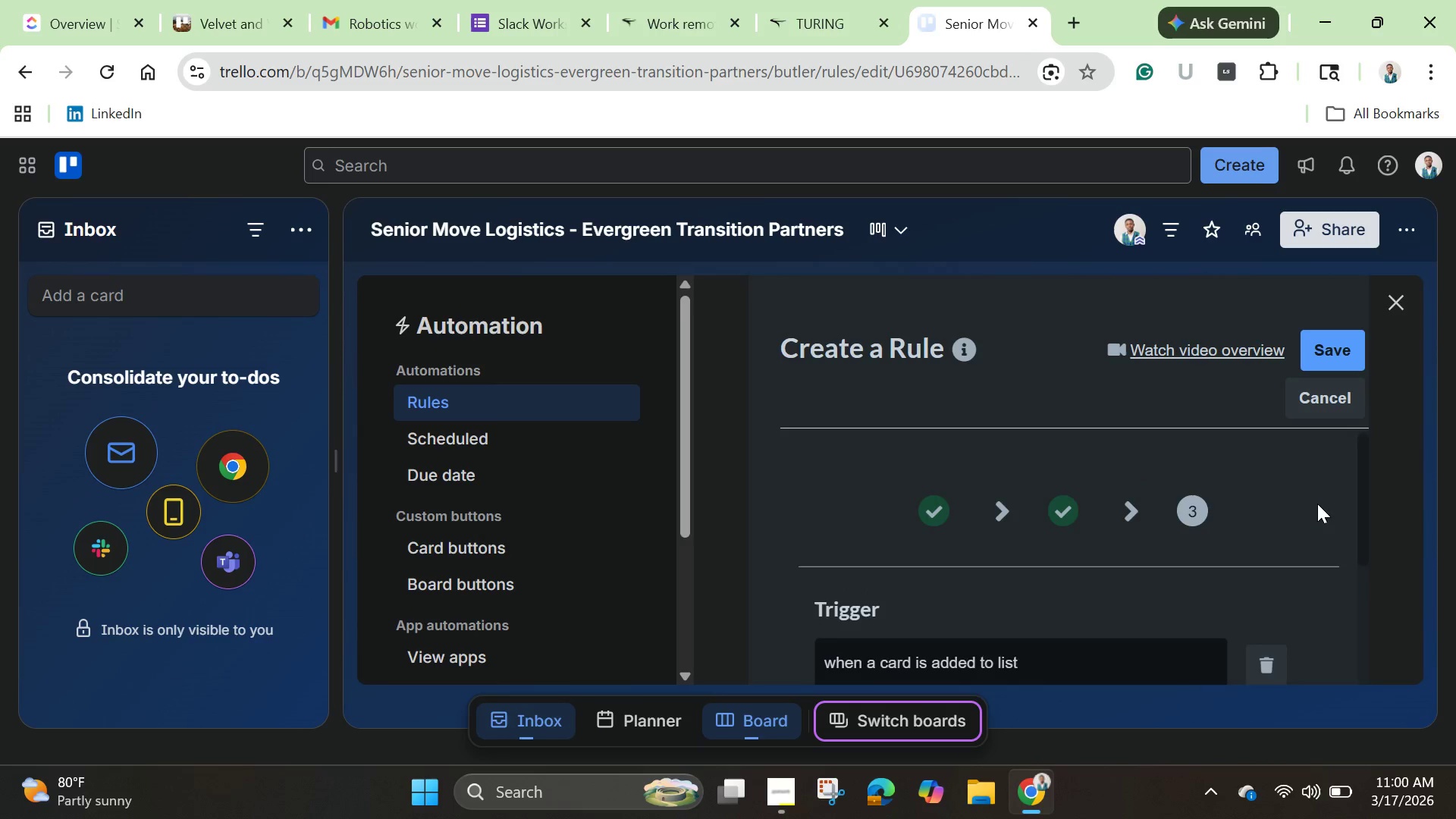 
scroll: coordinate [1317, 504], scroll_direction: down, amount: 2.0
 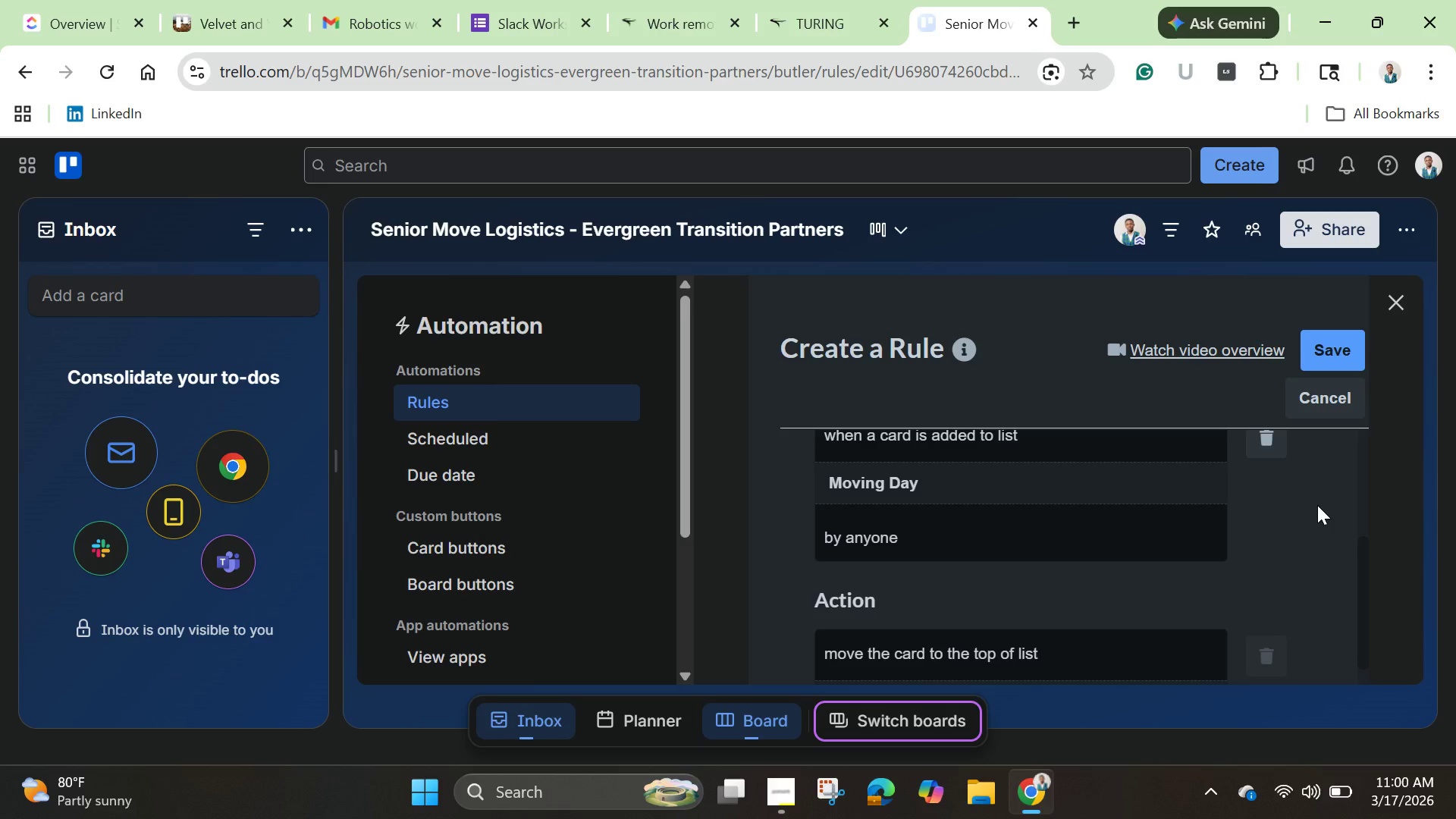 
wait(19.05)
 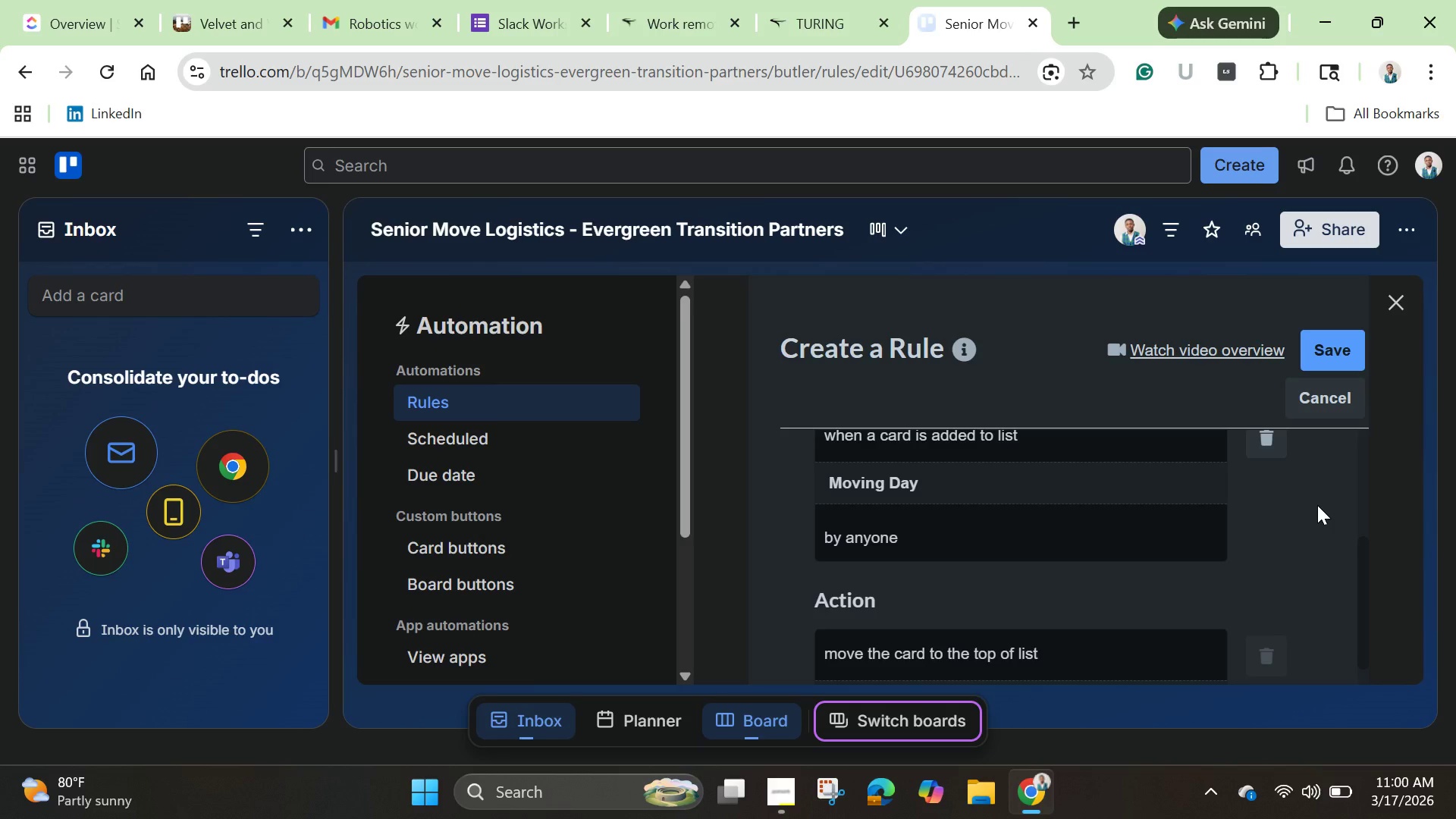 
scroll: coordinate [1317, 505], scroll_direction: down, amount: 2.0
 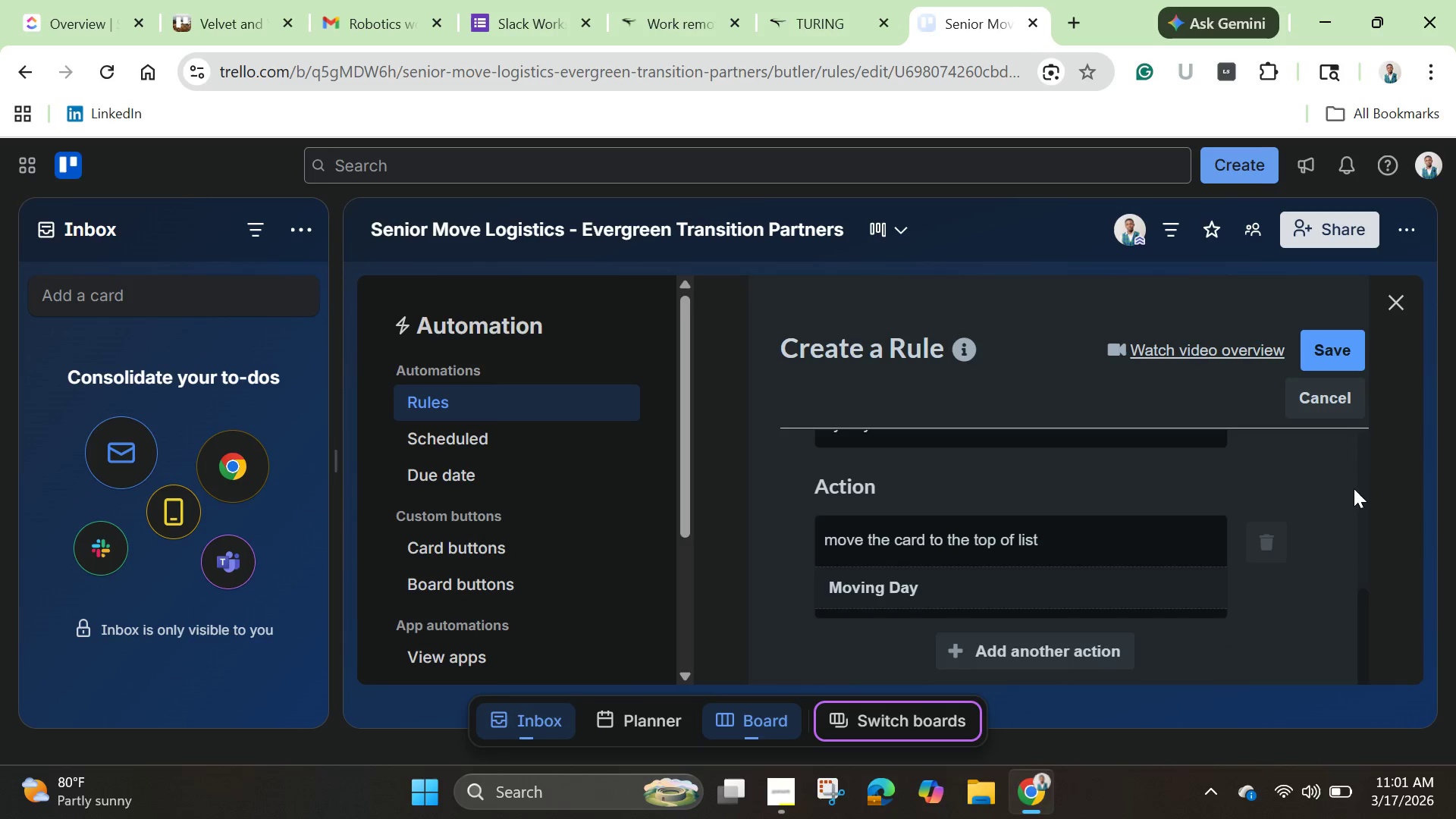 
scroll: coordinate [1345, 500], scroll_direction: up, amount: 1.0
 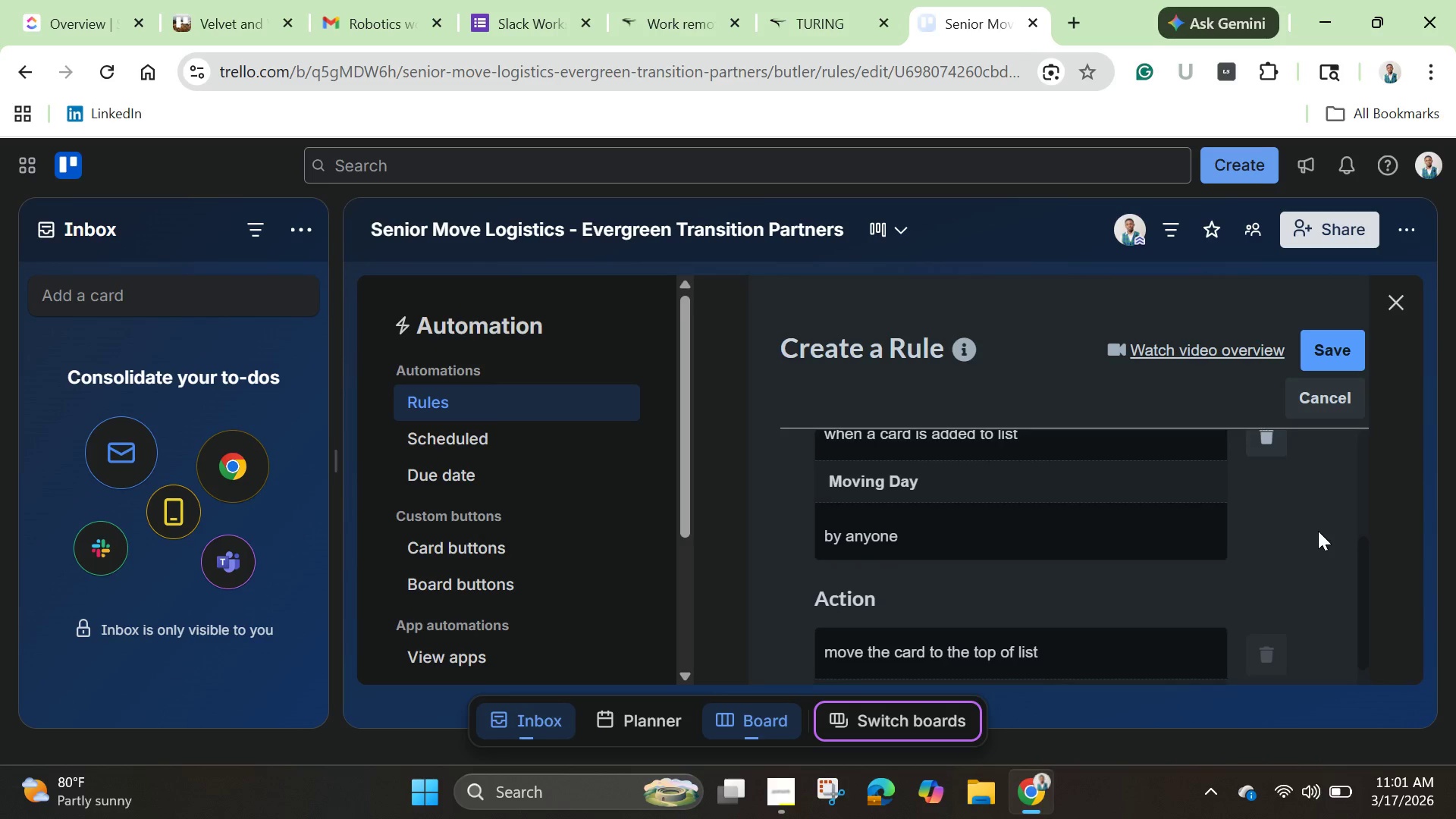 
scroll: coordinate [1318, 532], scroll_direction: down, amount: 3.0
 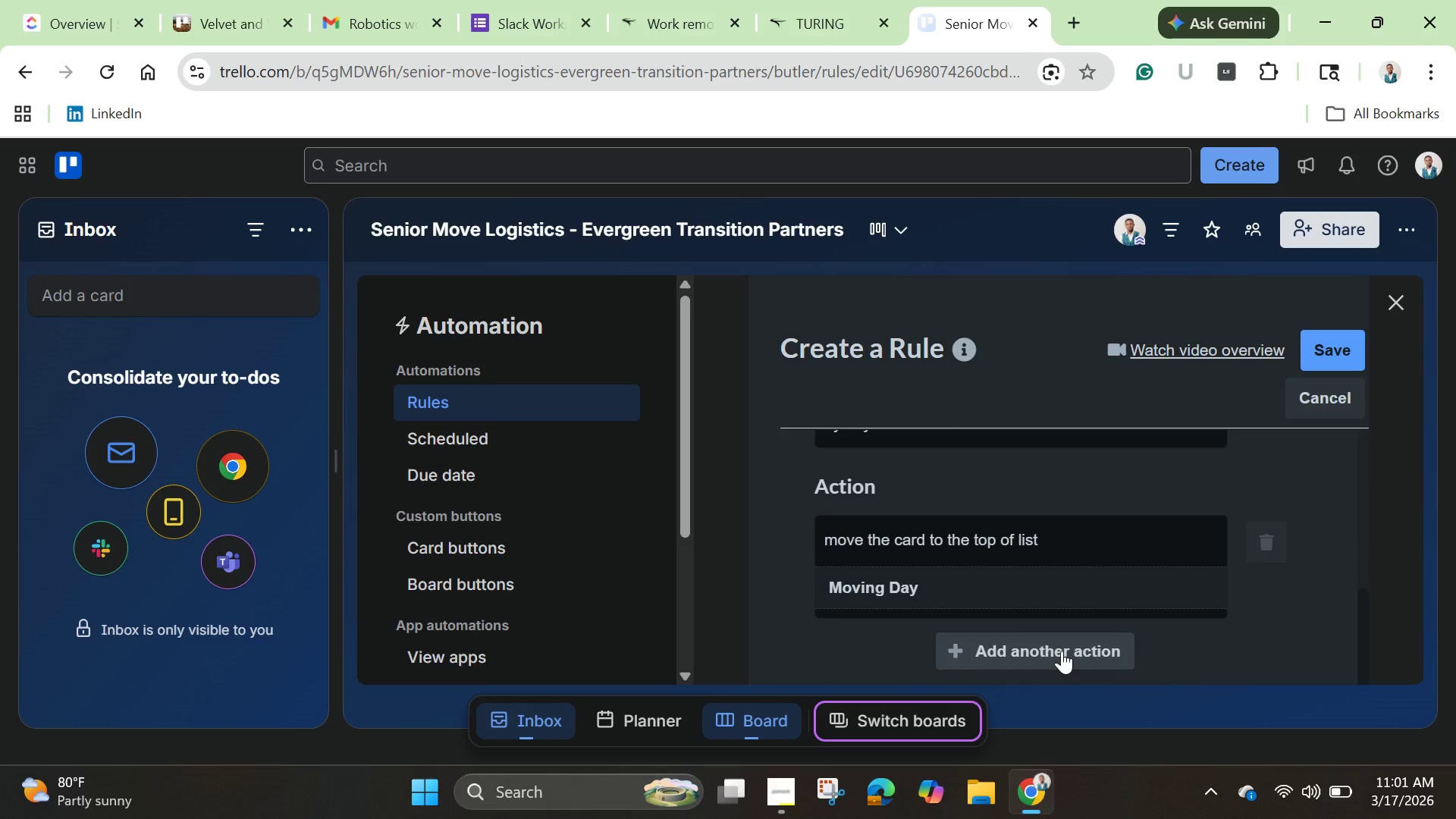 
left_click([1062, 651])
 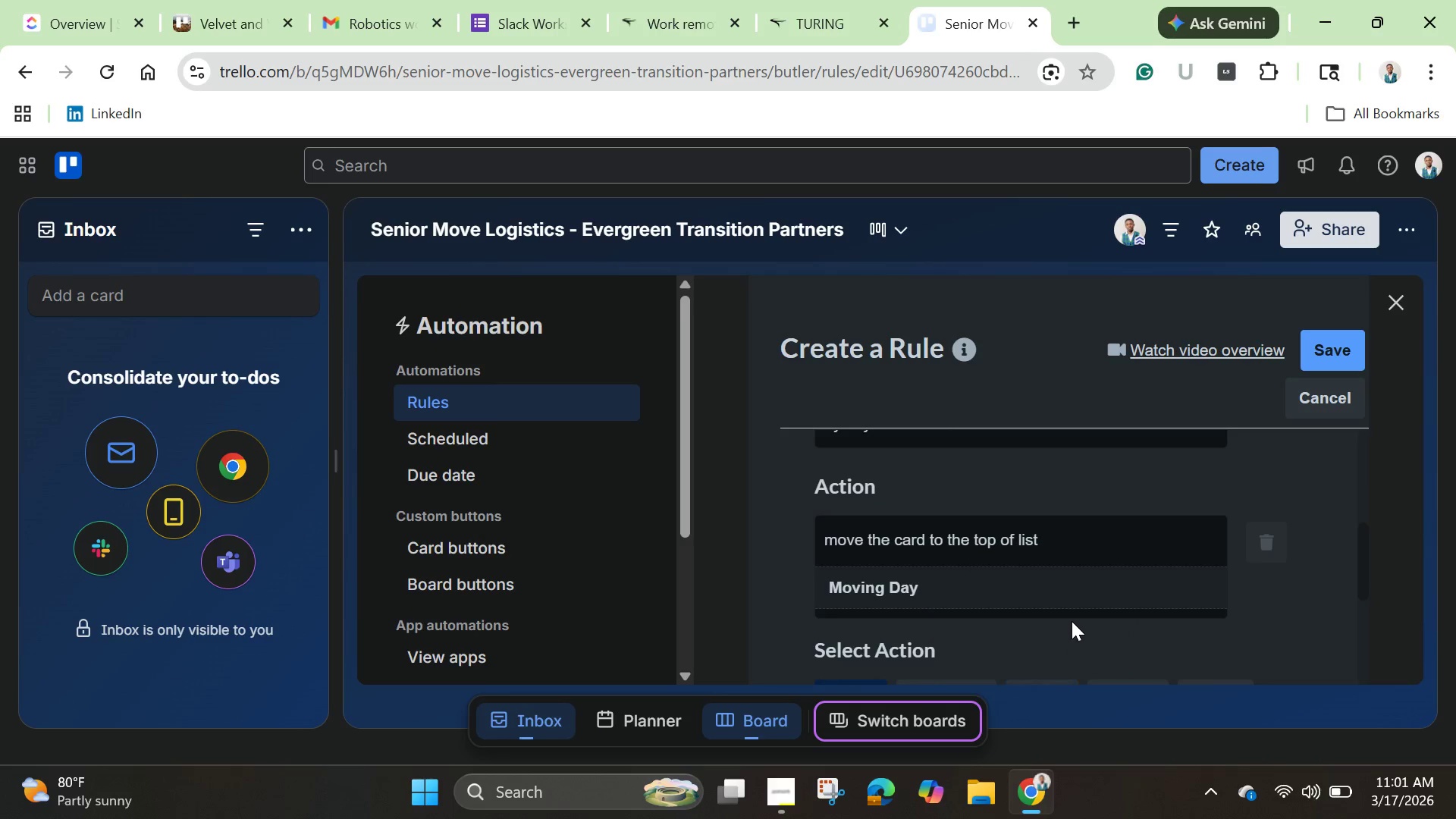 
scroll: coordinate [1072, 621], scroll_direction: down, amount: 3.0
 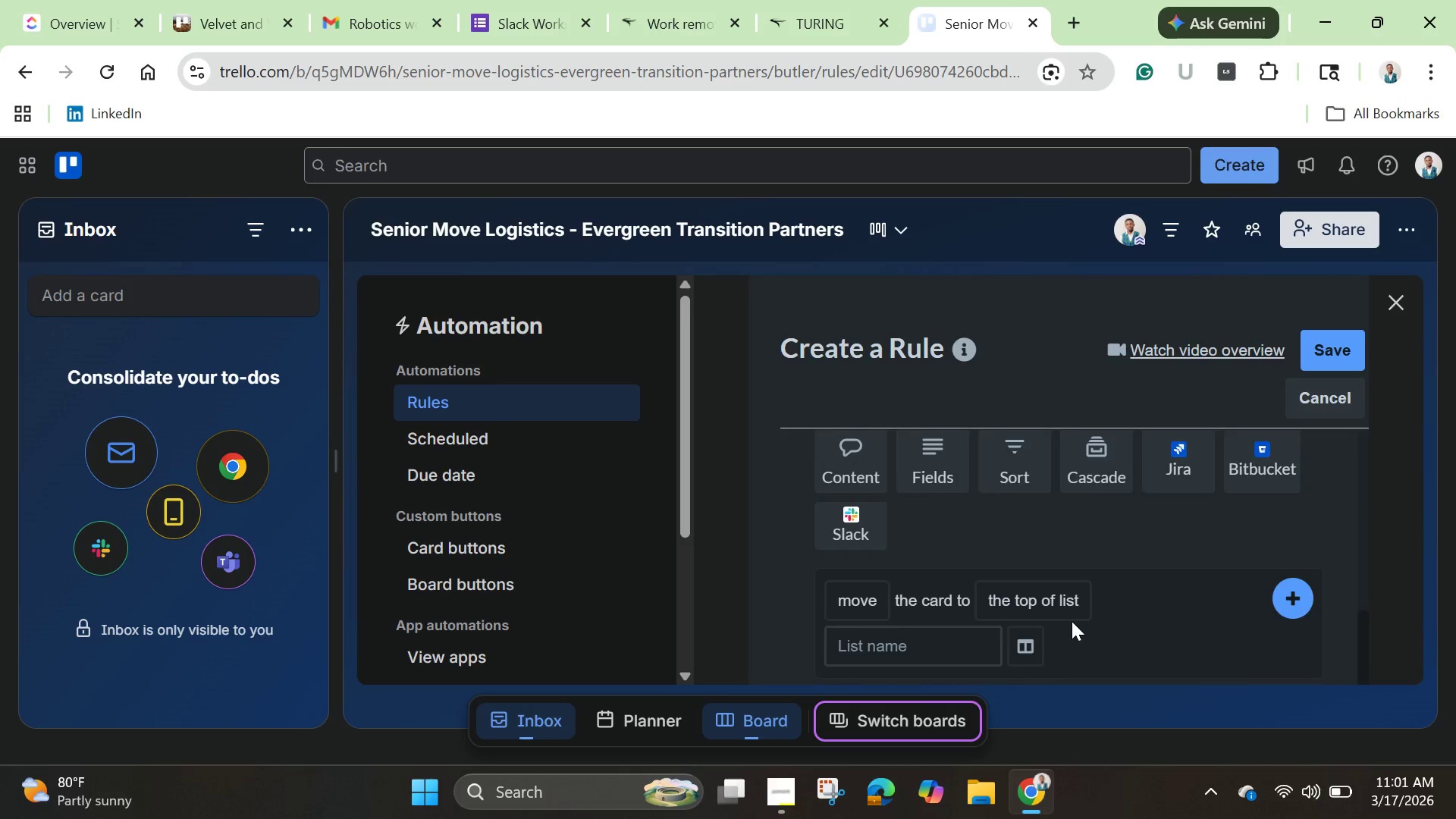 
scroll: coordinate [1072, 621], scroll_direction: up, amount: 1.0
 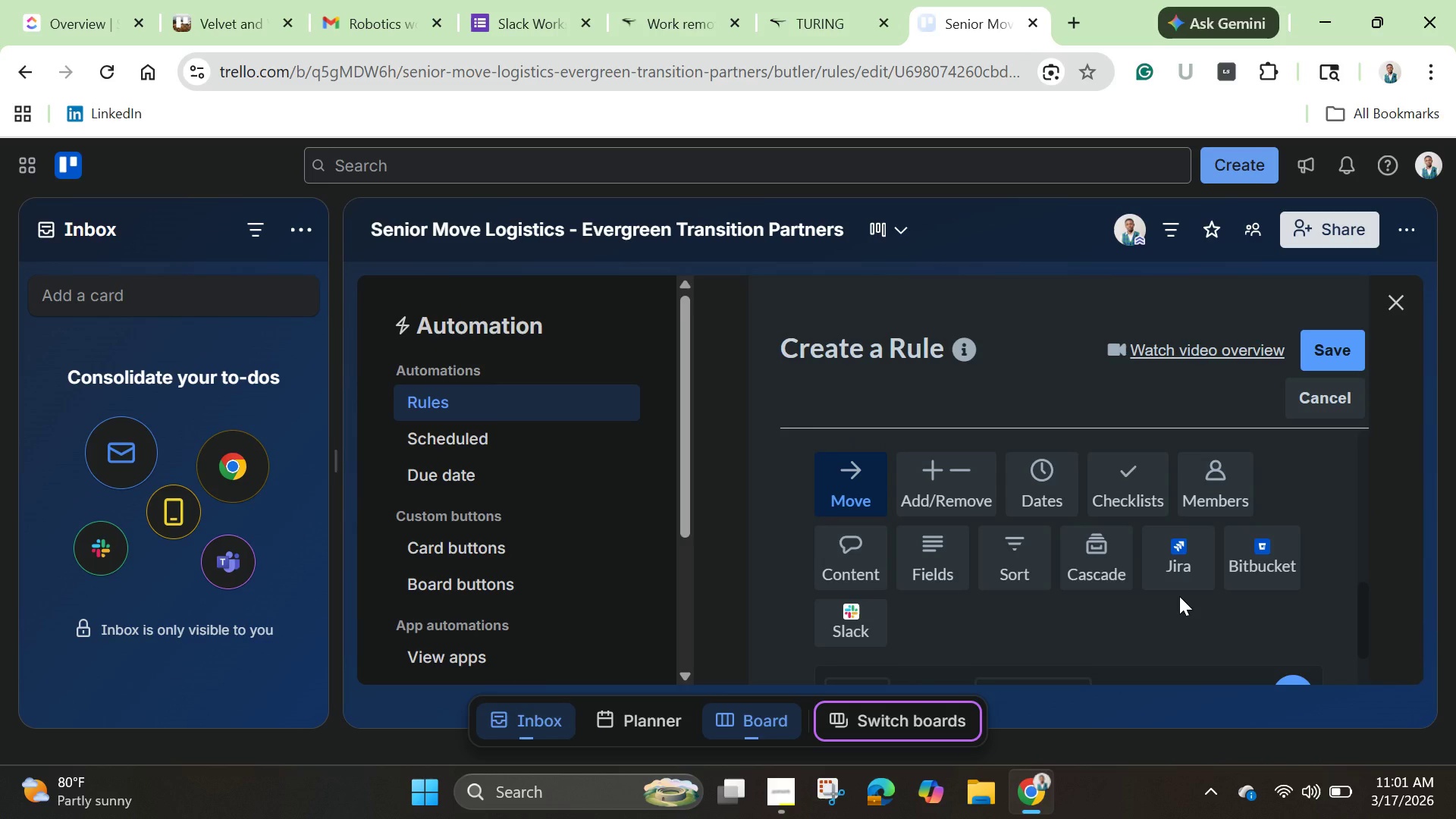 
scroll: coordinate [1179, 596], scroll_direction: down, amount: 1.0
 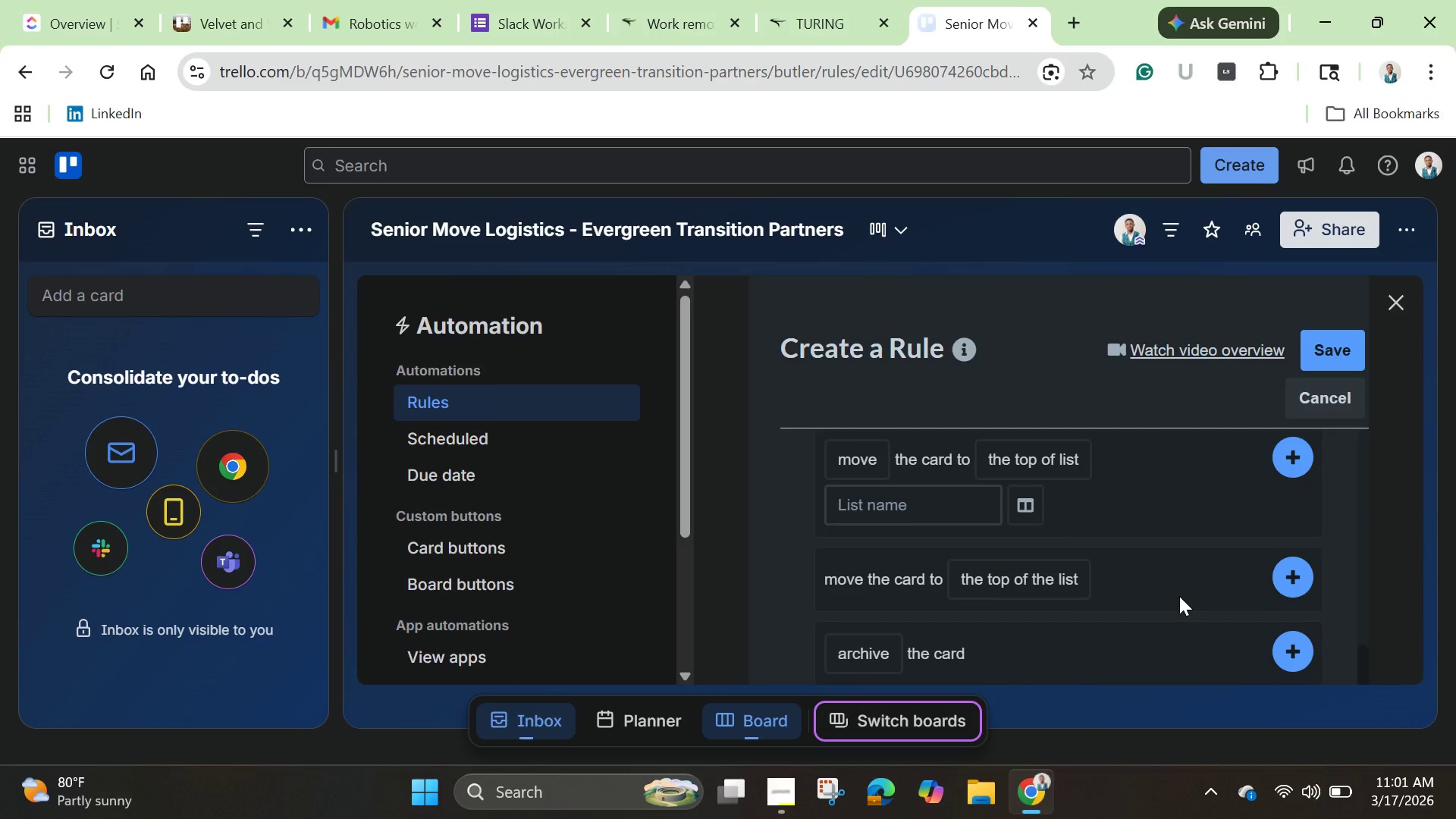 
scroll: coordinate [1179, 596], scroll_direction: up, amount: 4.0
 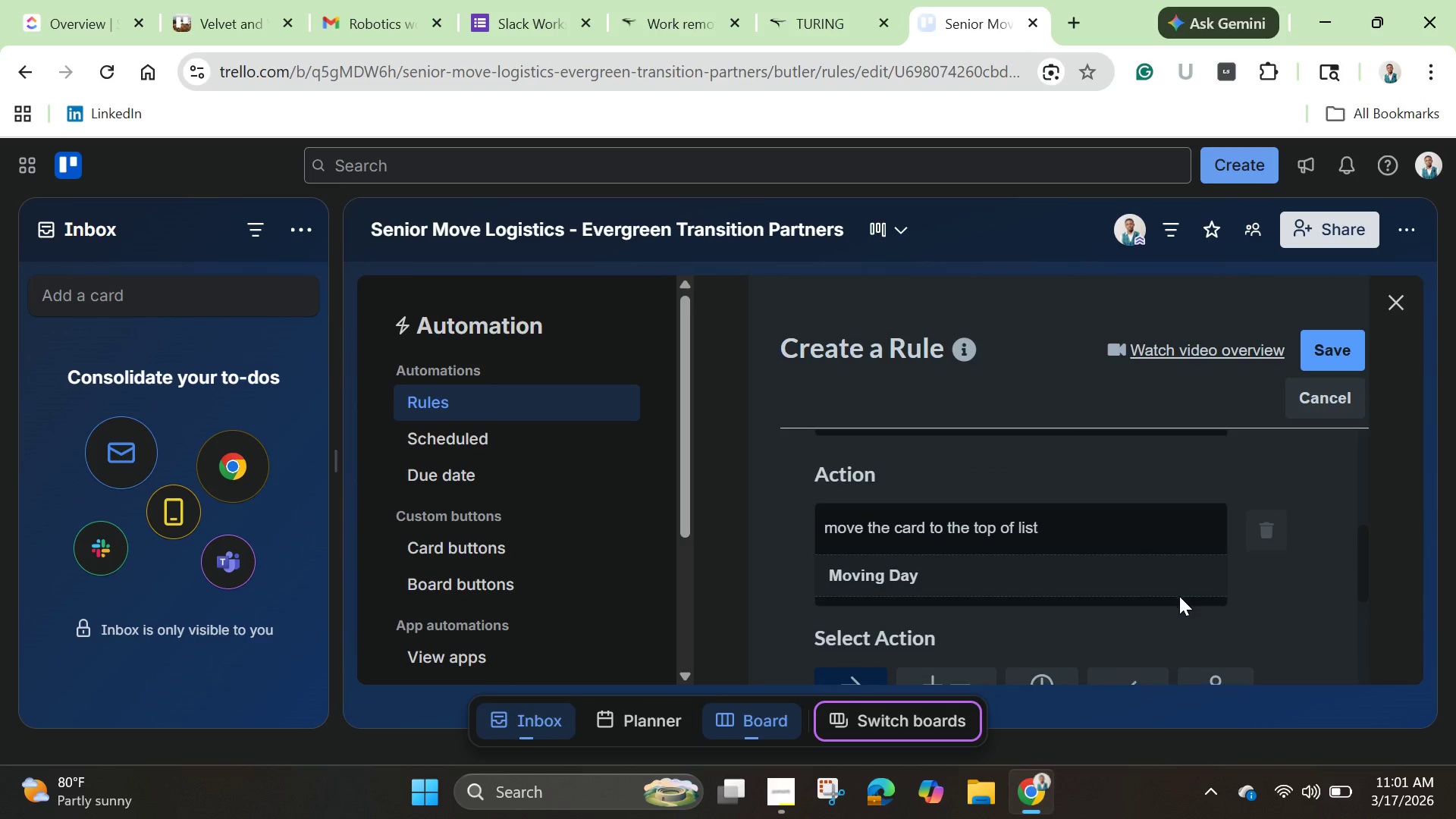 
scroll: coordinate [1179, 596], scroll_direction: down, amount: 2.0
 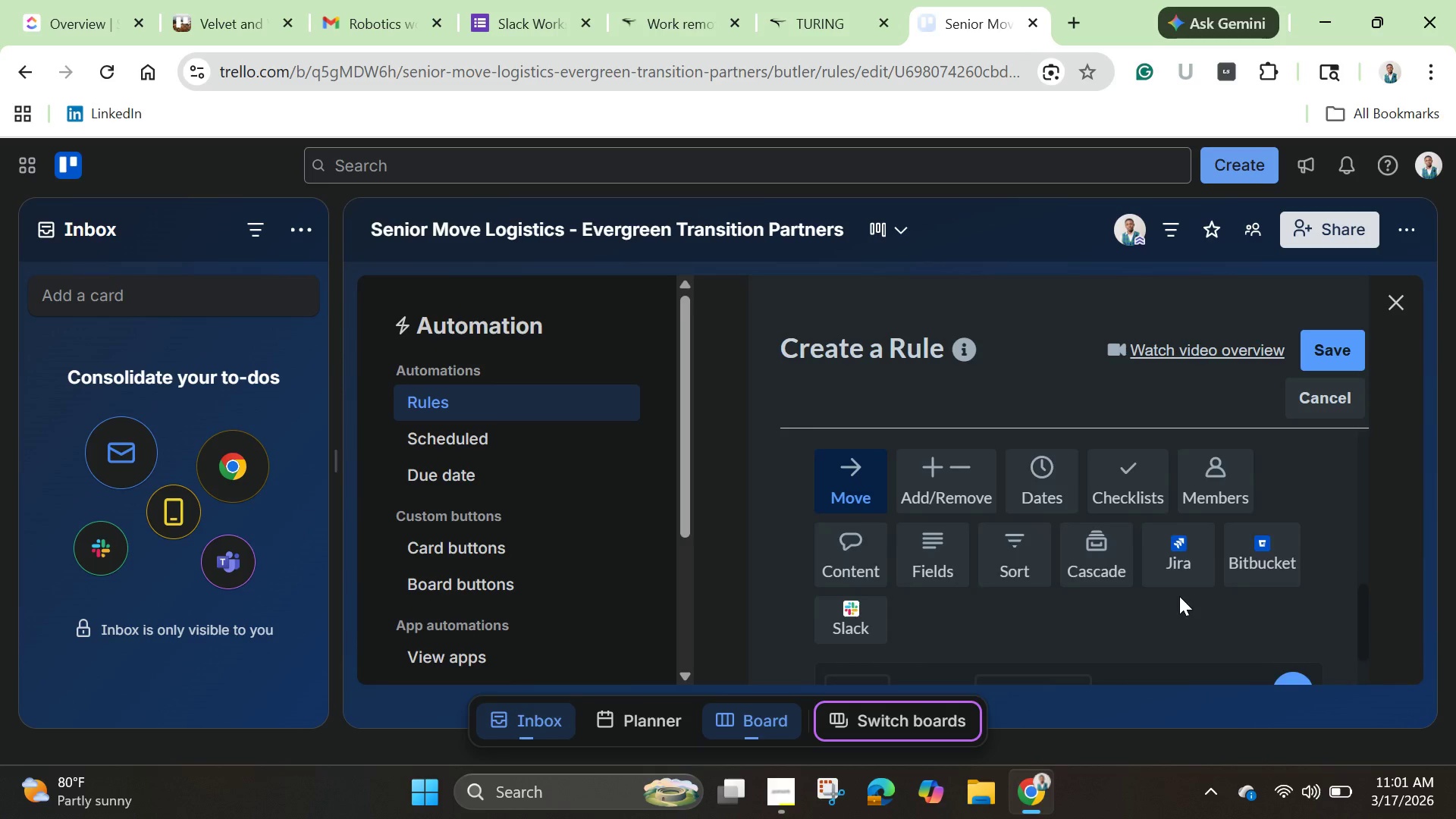 
scroll: coordinate [1179, 596], scroll_direction: up, amount: 2.0
 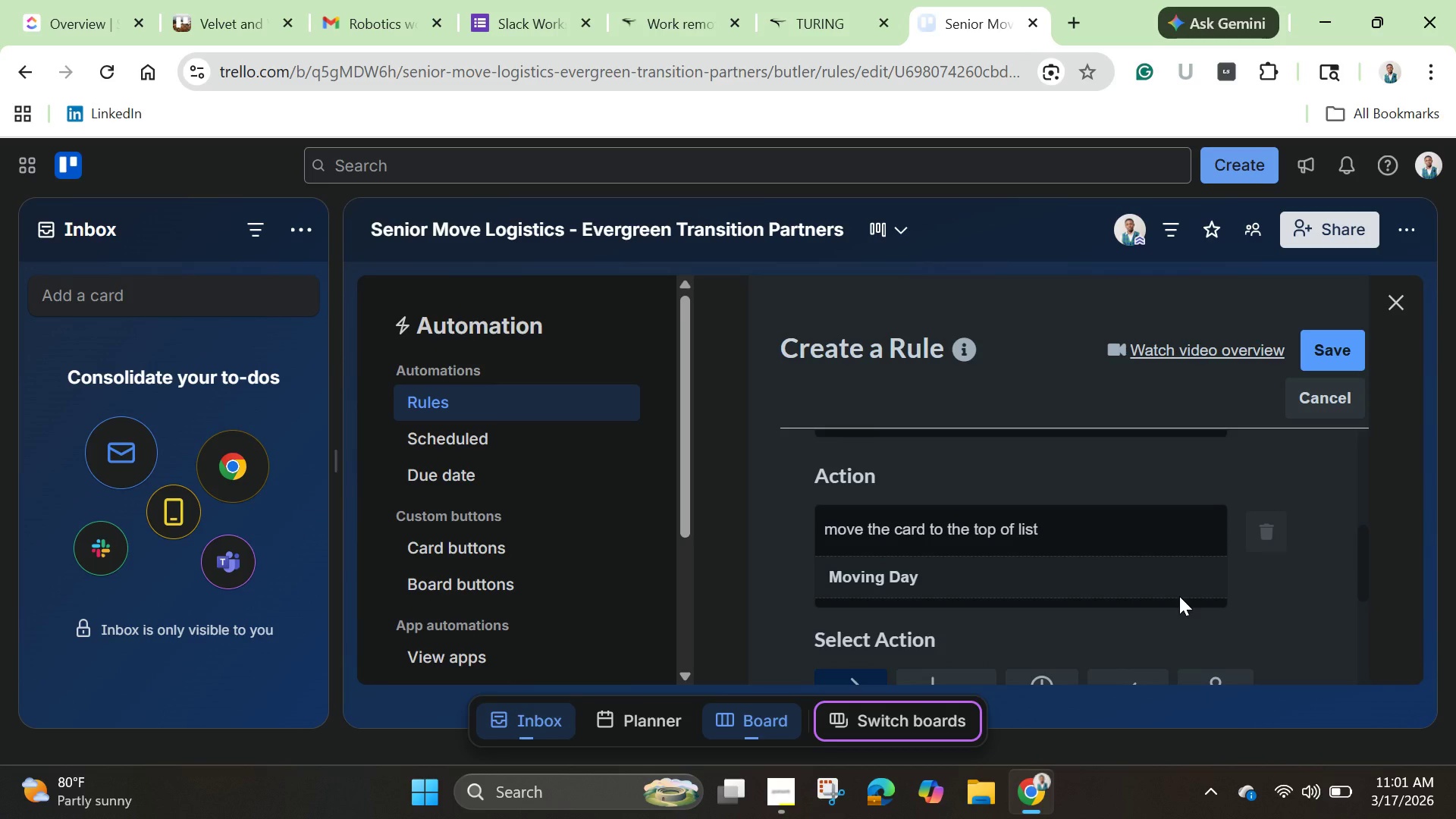 
scroll: coordinate [1179, 596], scroll_direction: down, amount: 2.0
 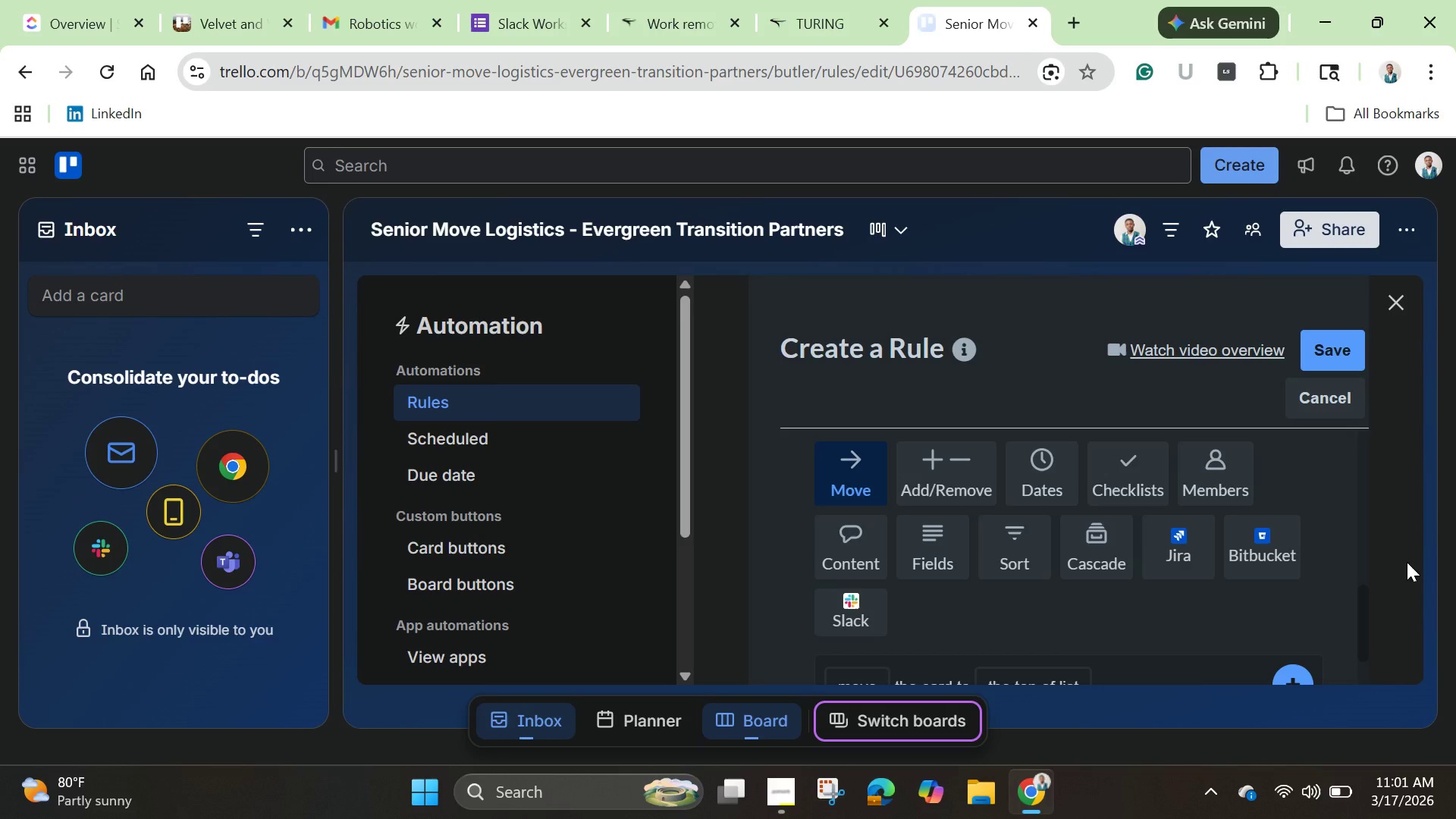 
wait(37.4)
 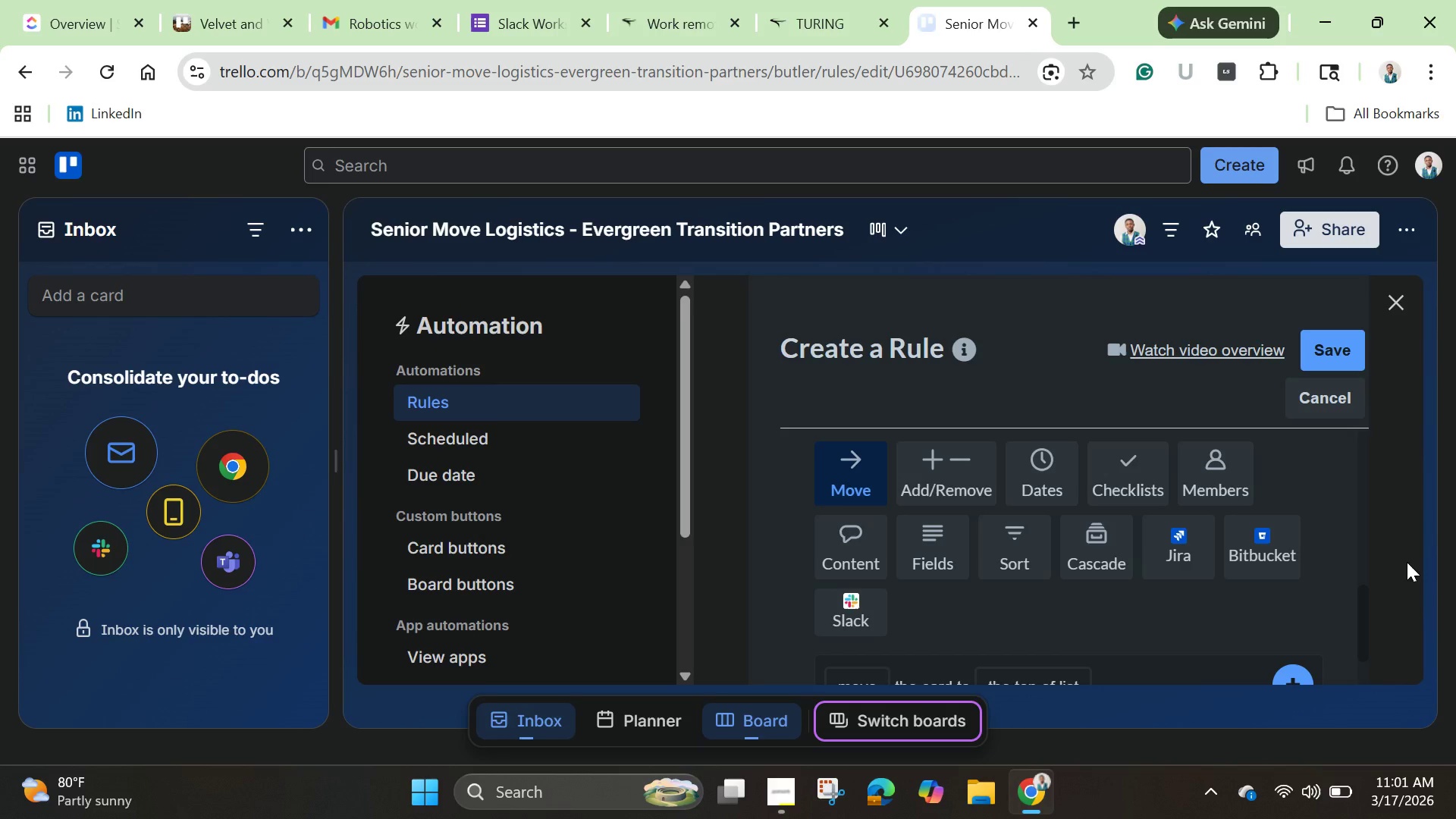 
left_click([781, 797])